 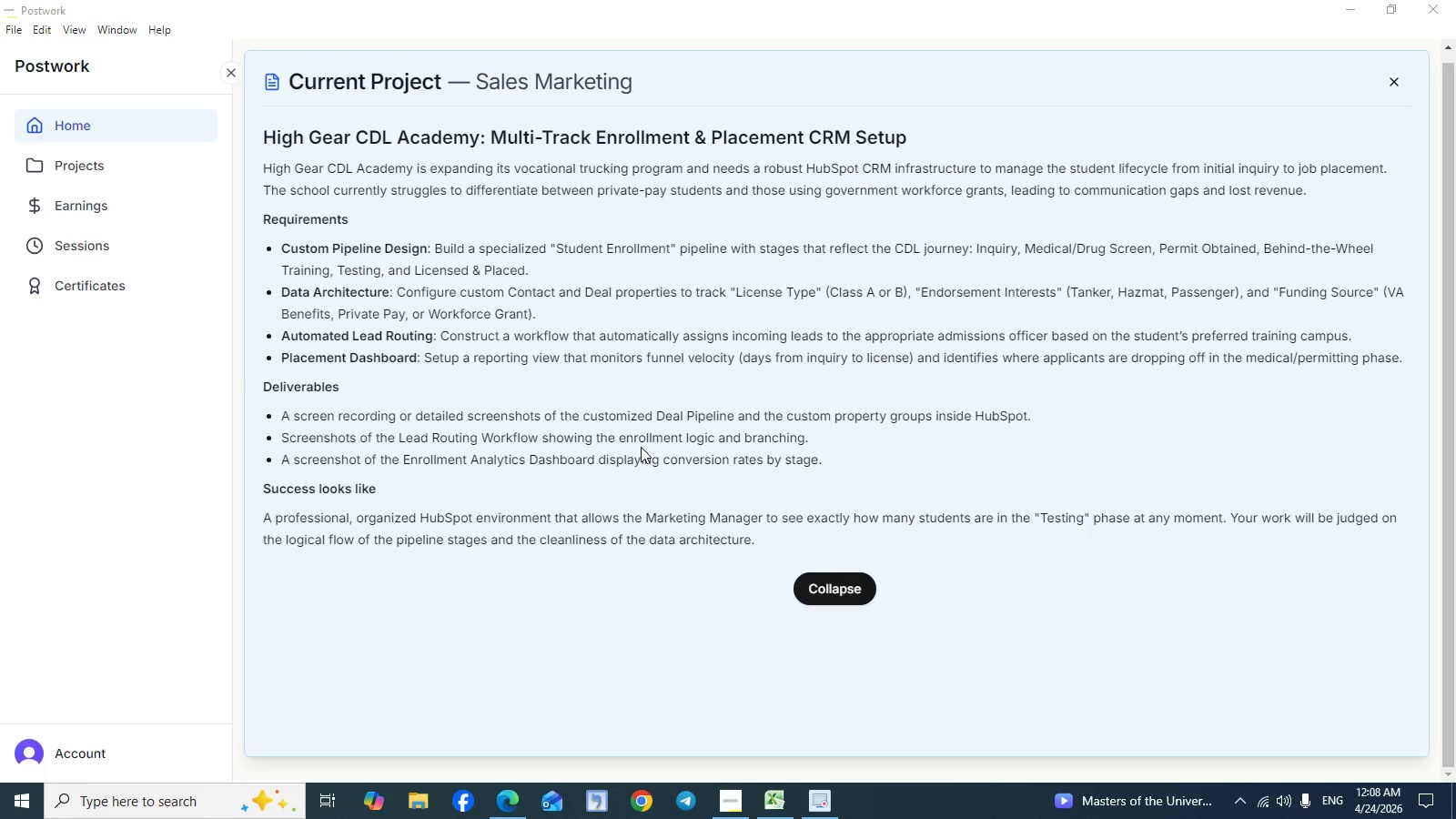 
hold_key(key=ShiftLeft, duration=1.05)
 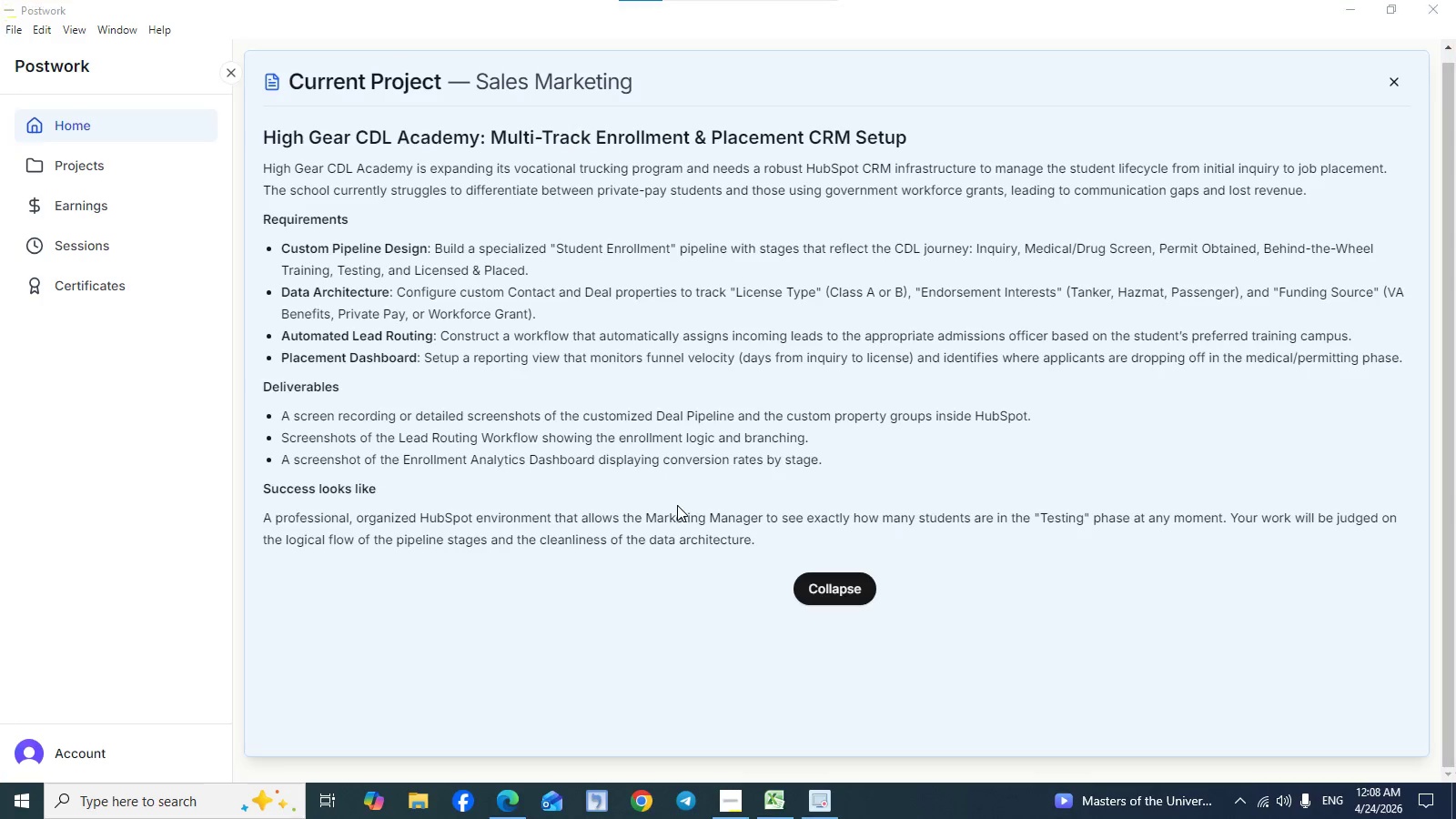 
hold_key(key=MetaLeft, duration=1.02)
 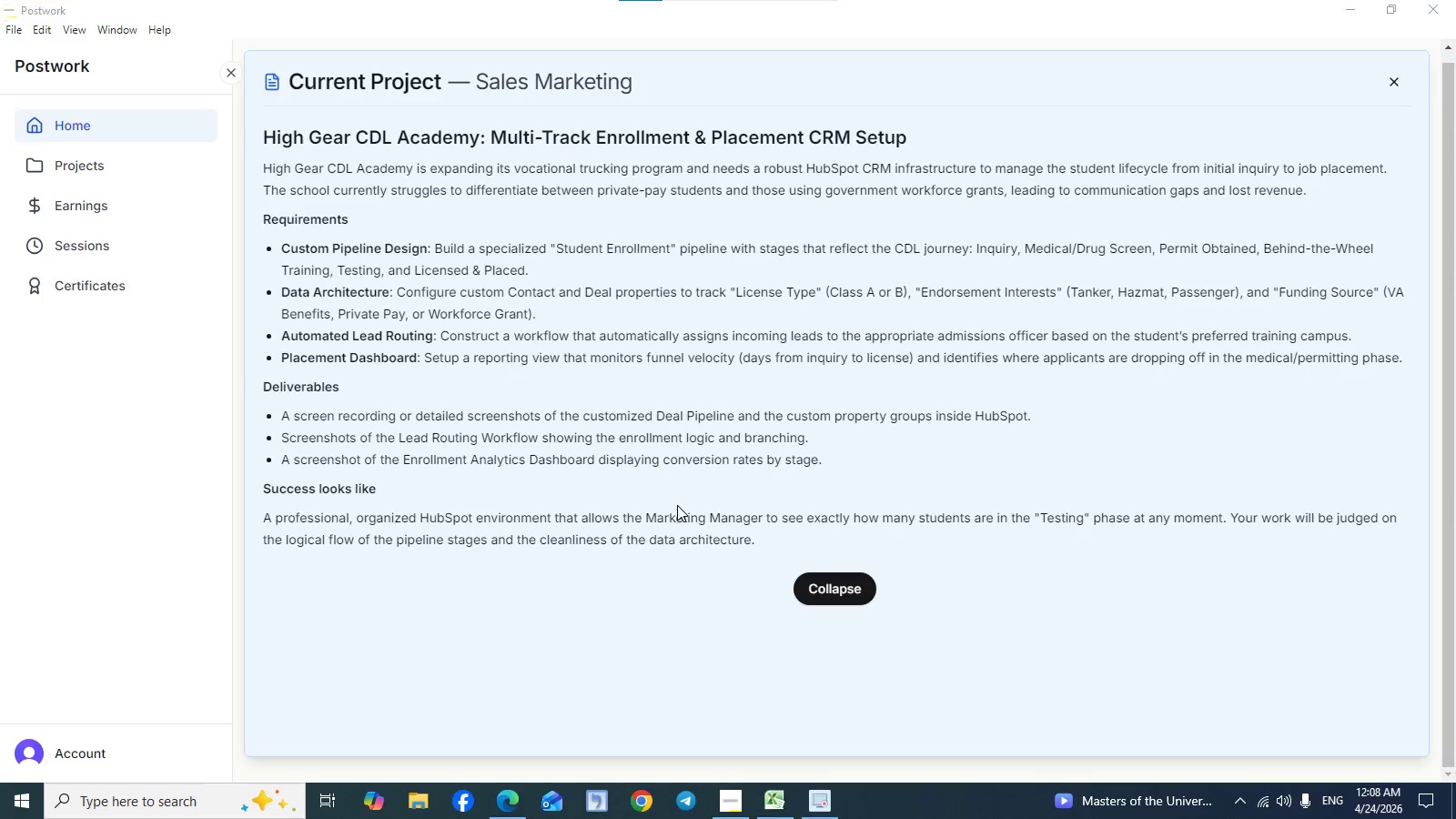 
hold_key(key=S, duration=0.31)
 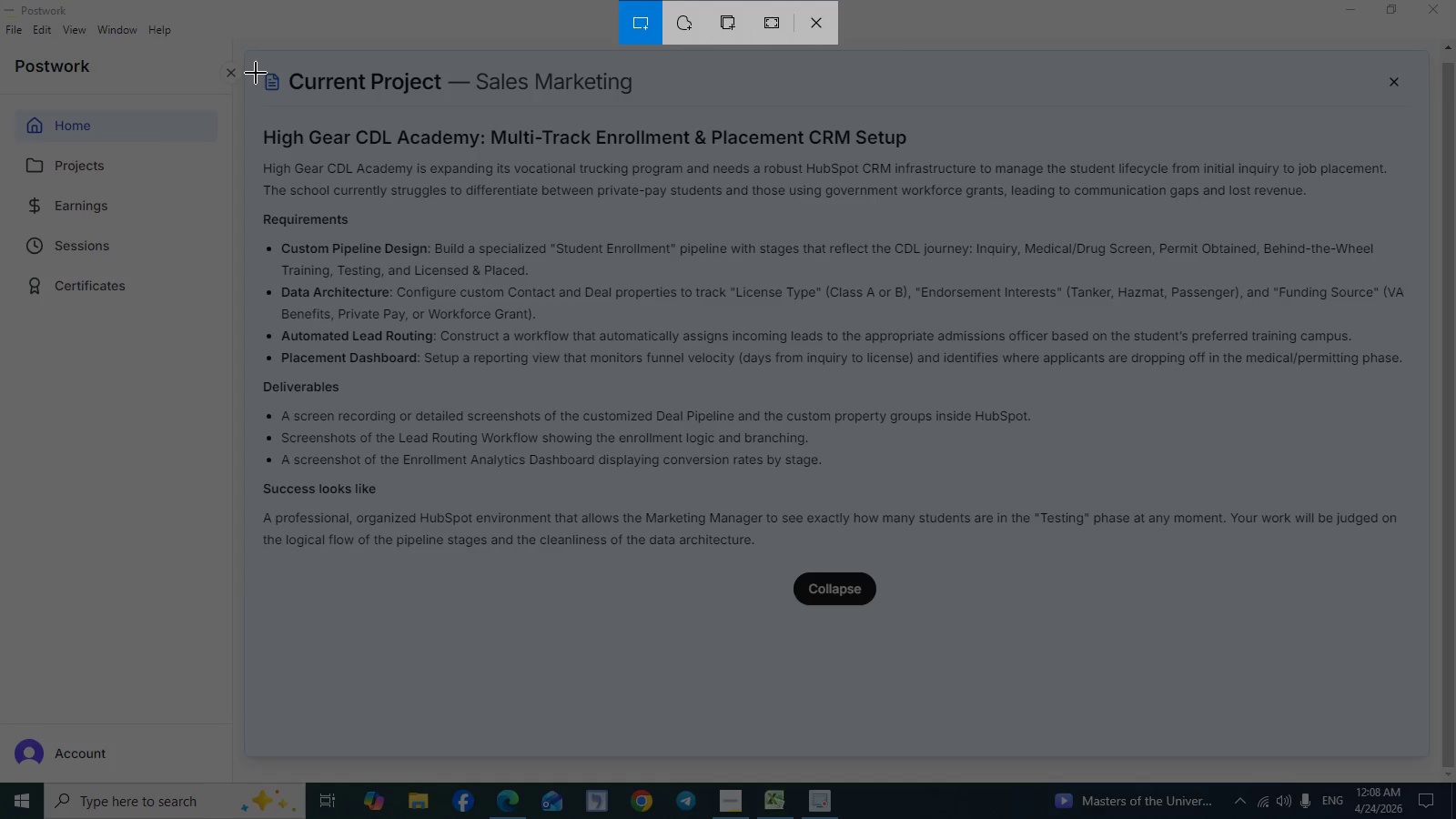 
left_click_drag(start_coordinate=[246, 51], to_coordinate=[1428, 566])
 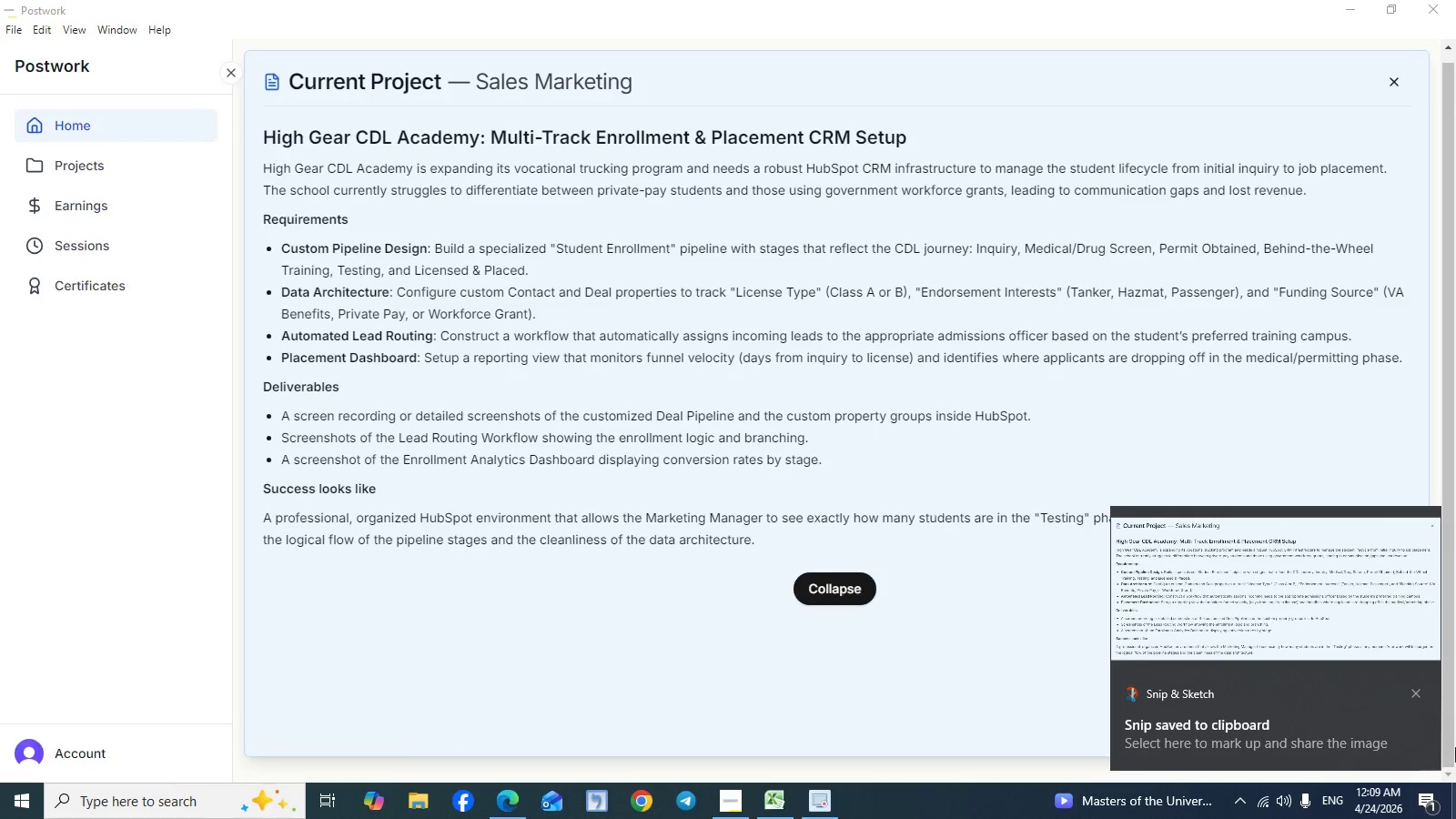 
wait(6.22)
 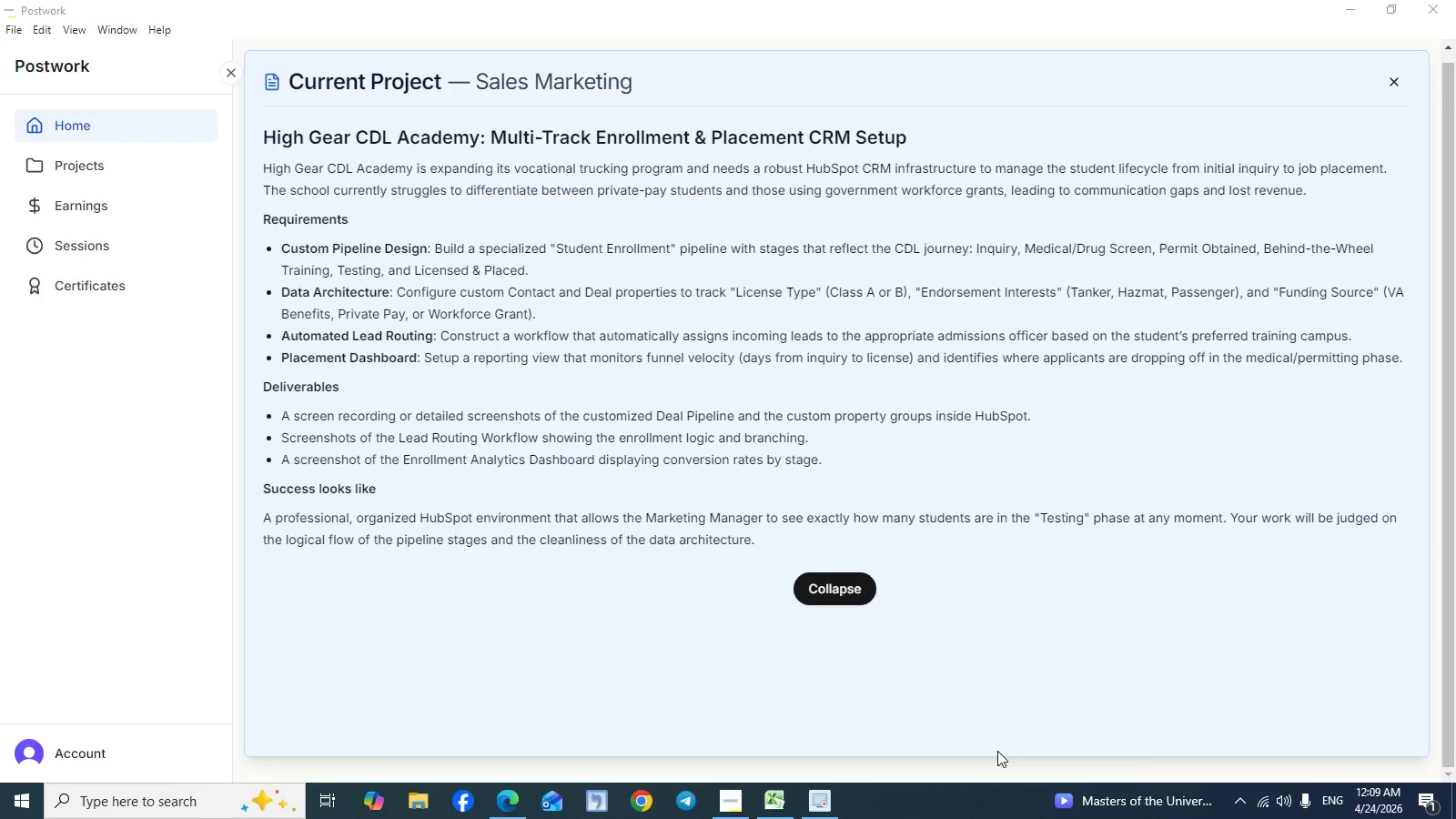 
left_click([1292, 731])
 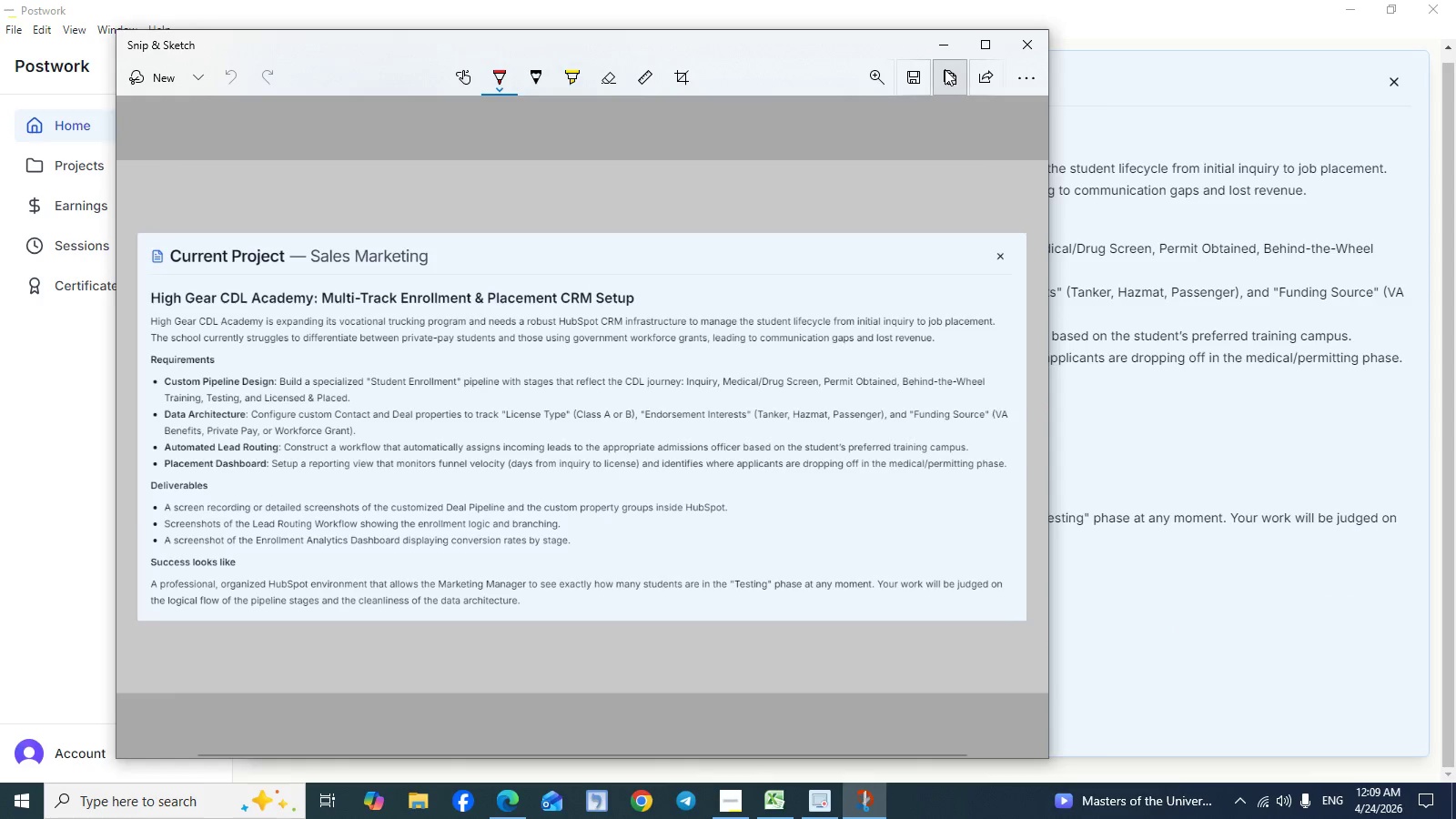 
left_click([919, 76])
 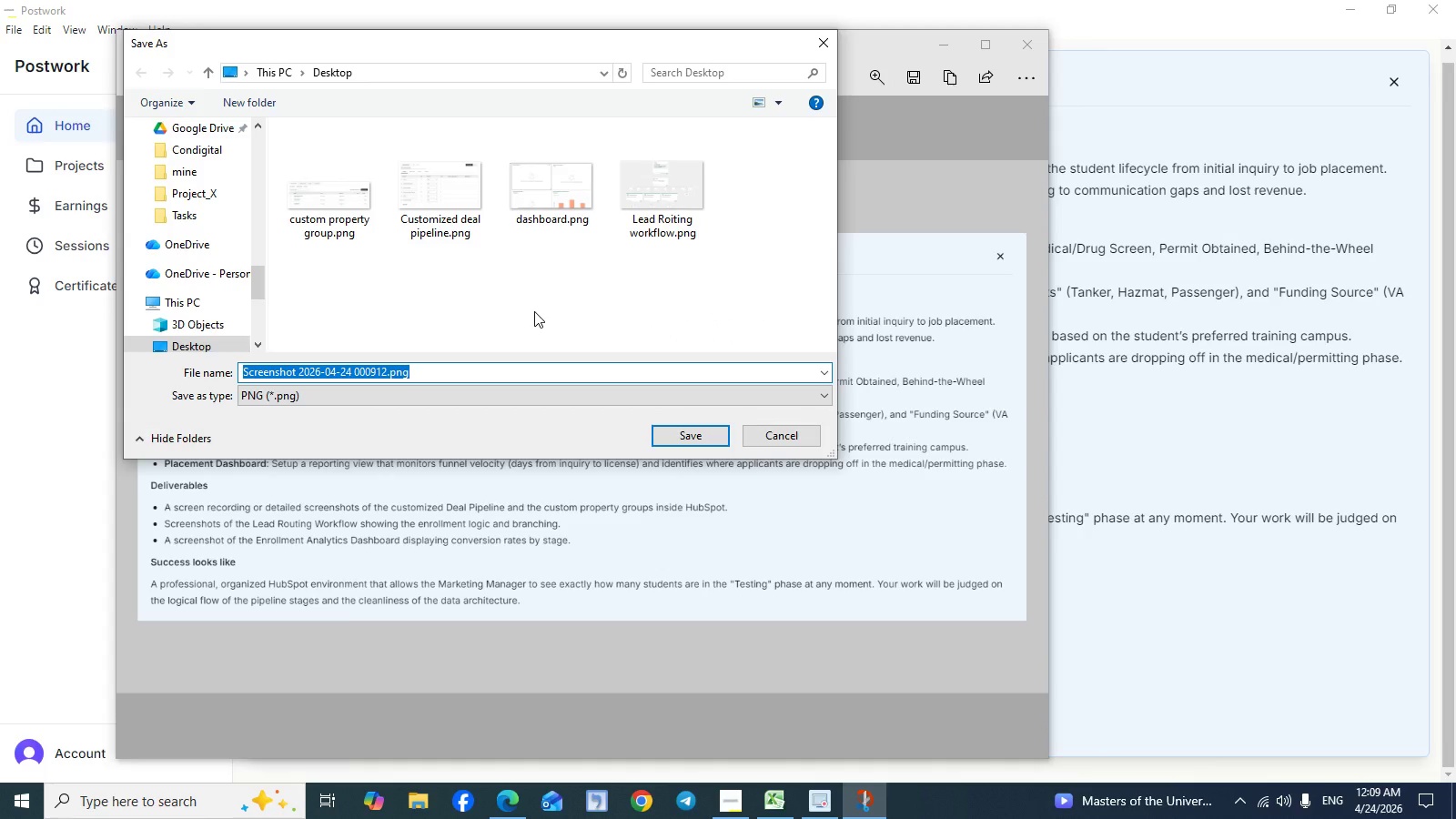 
wait(6.86)
 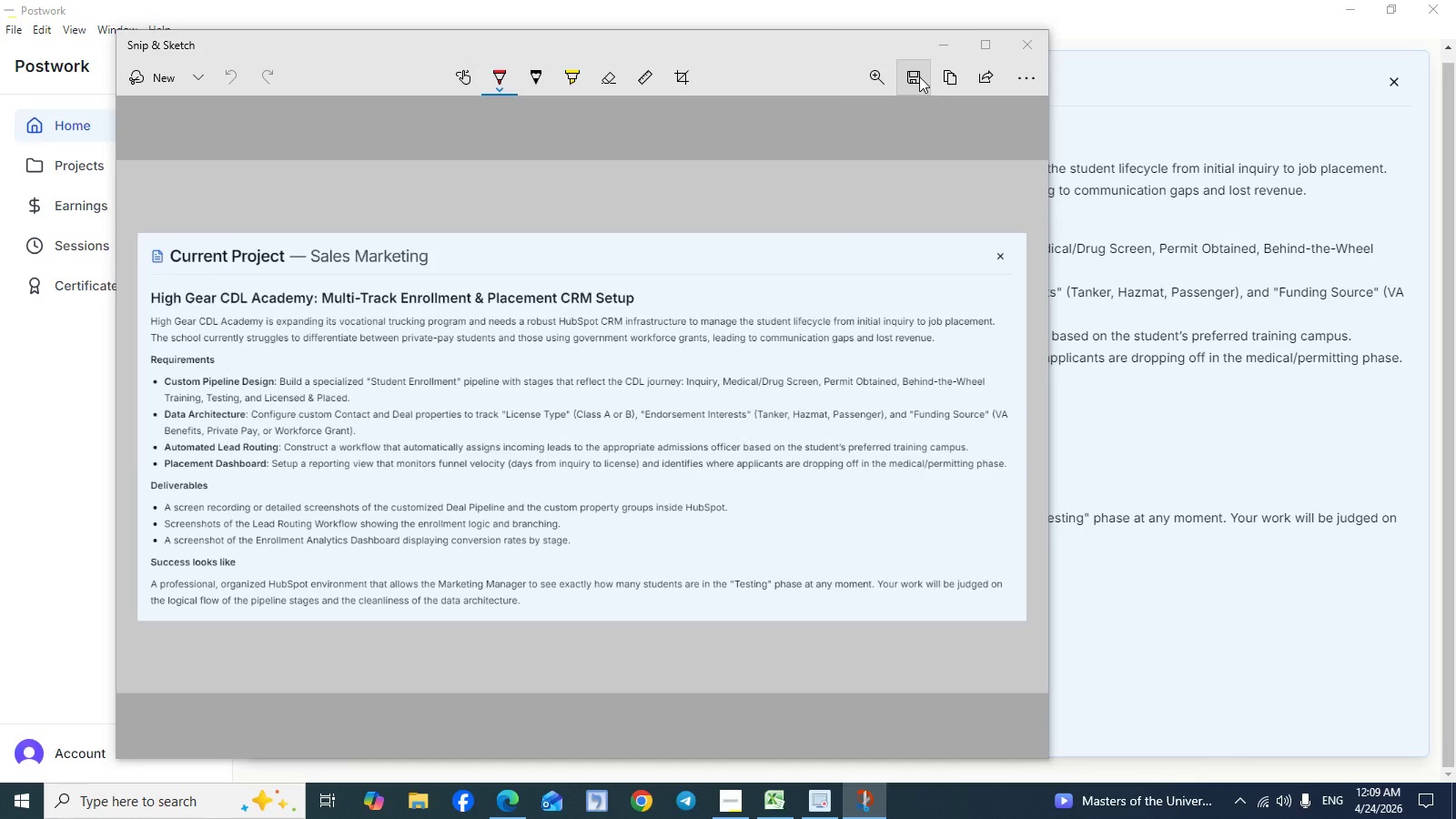 
type(task)
 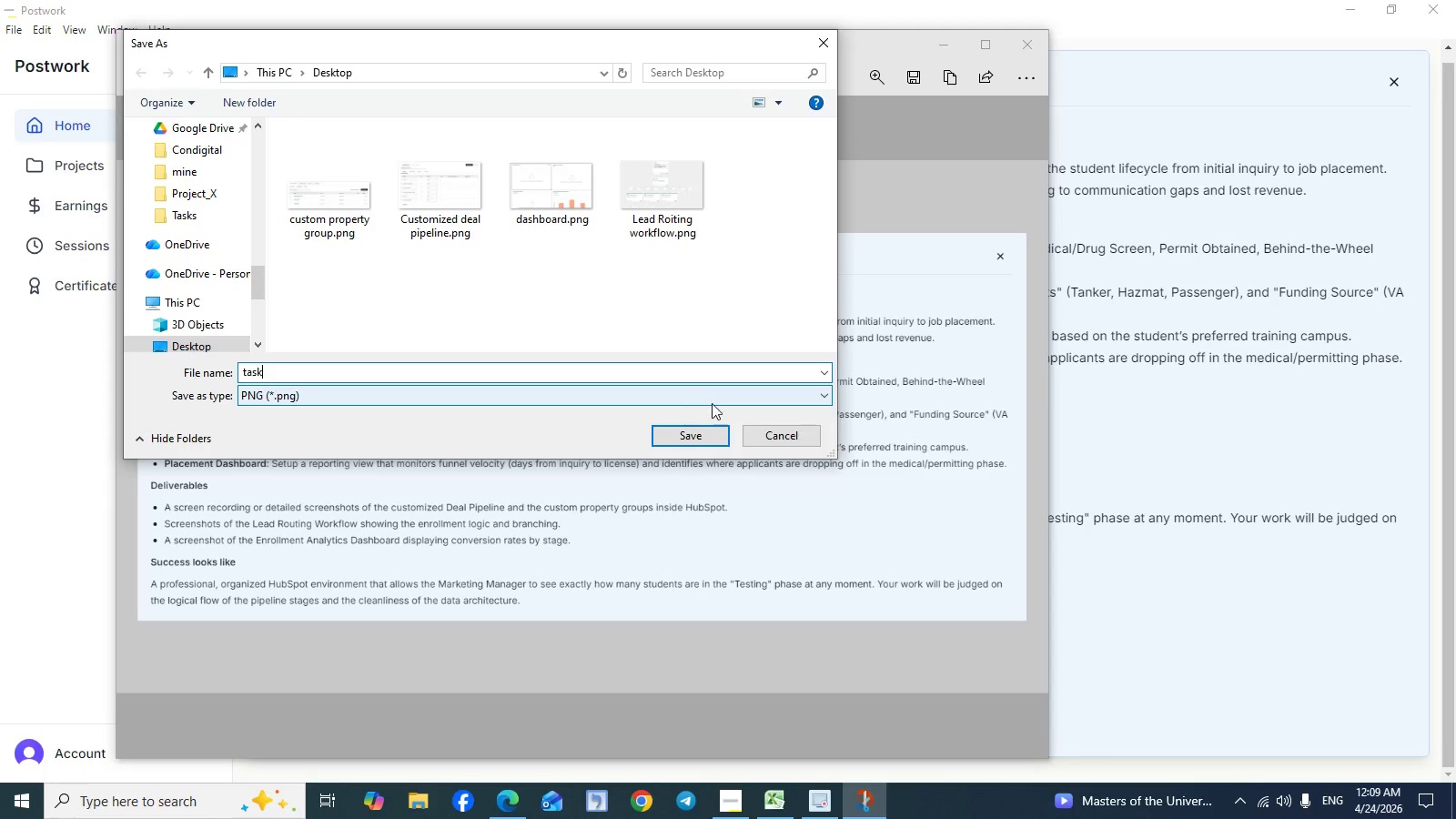 
left_click([689, 432])
 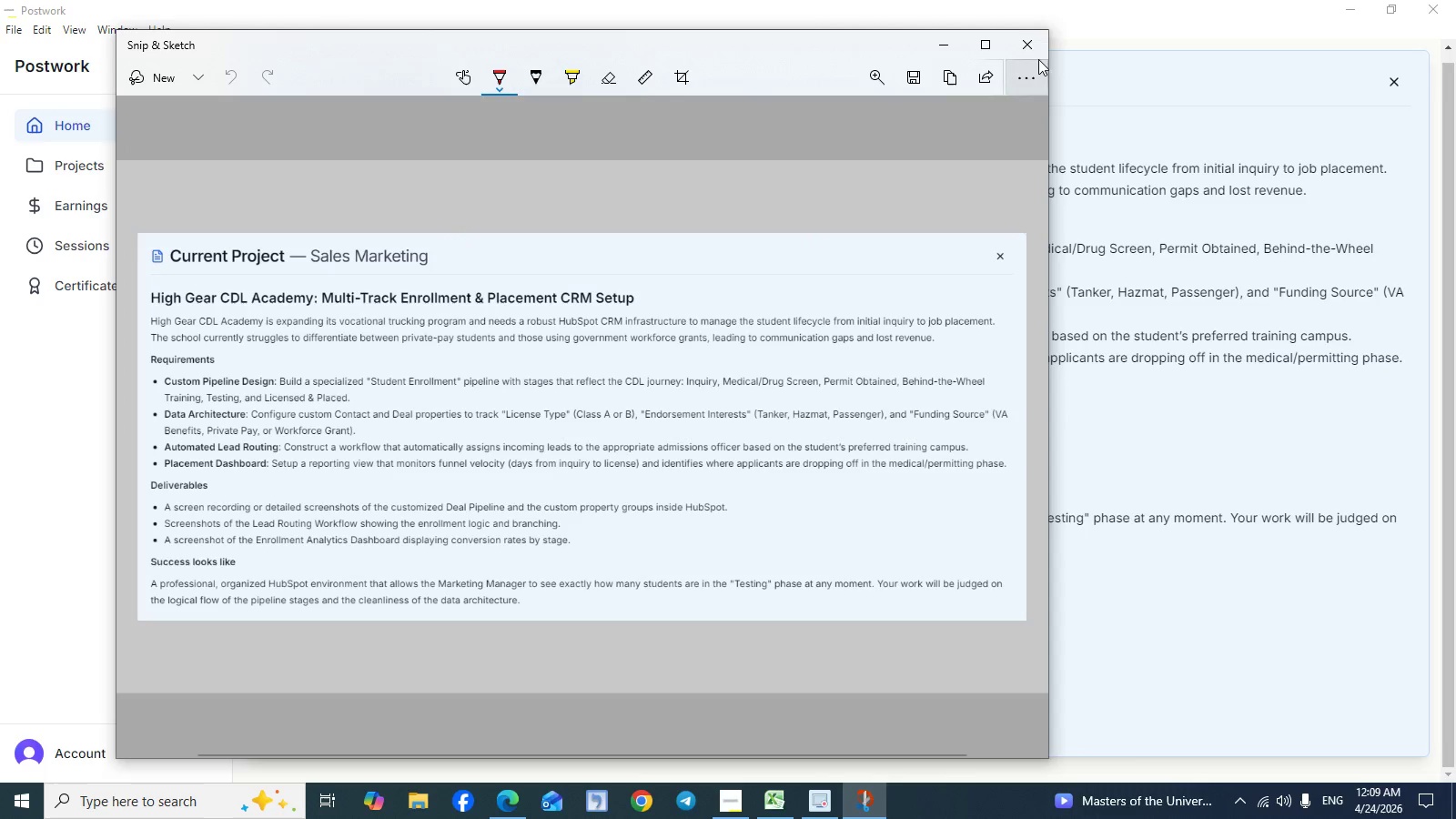 
left_click([1032, 37])